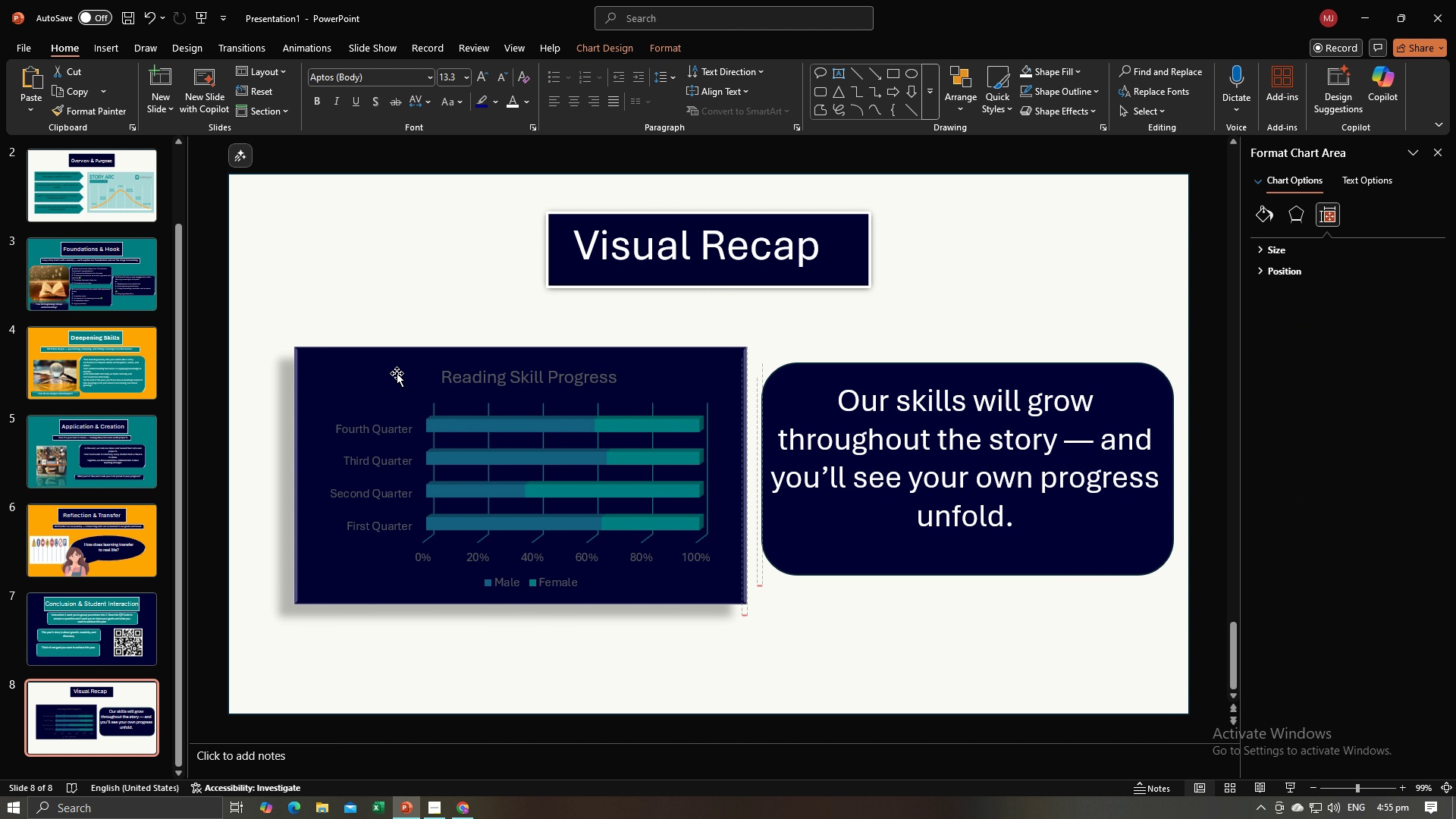 
hold_key(key=ControlLeft, duration=0.74)
left_click([741, 523])
 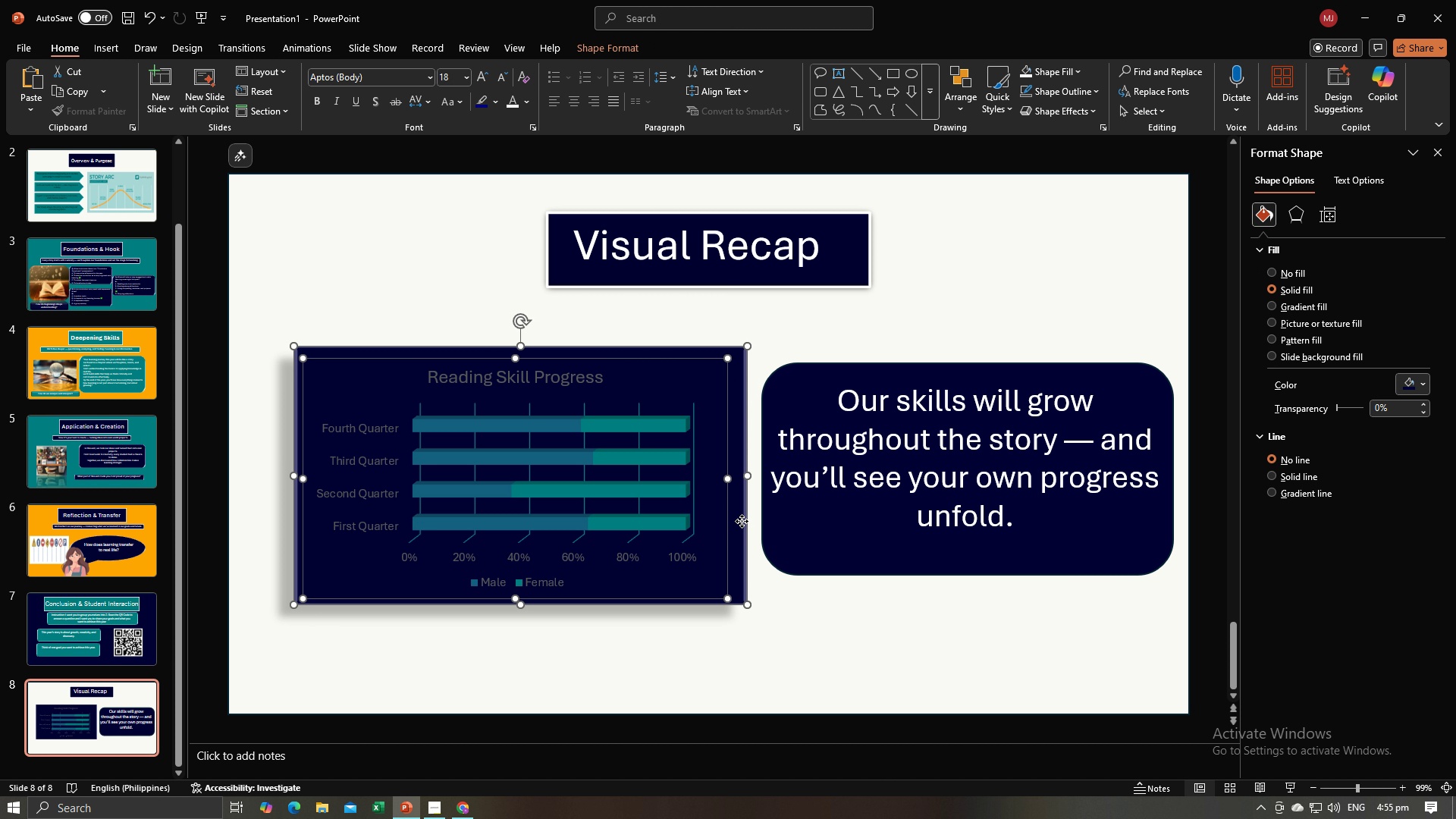 
right_click([742, 521])
 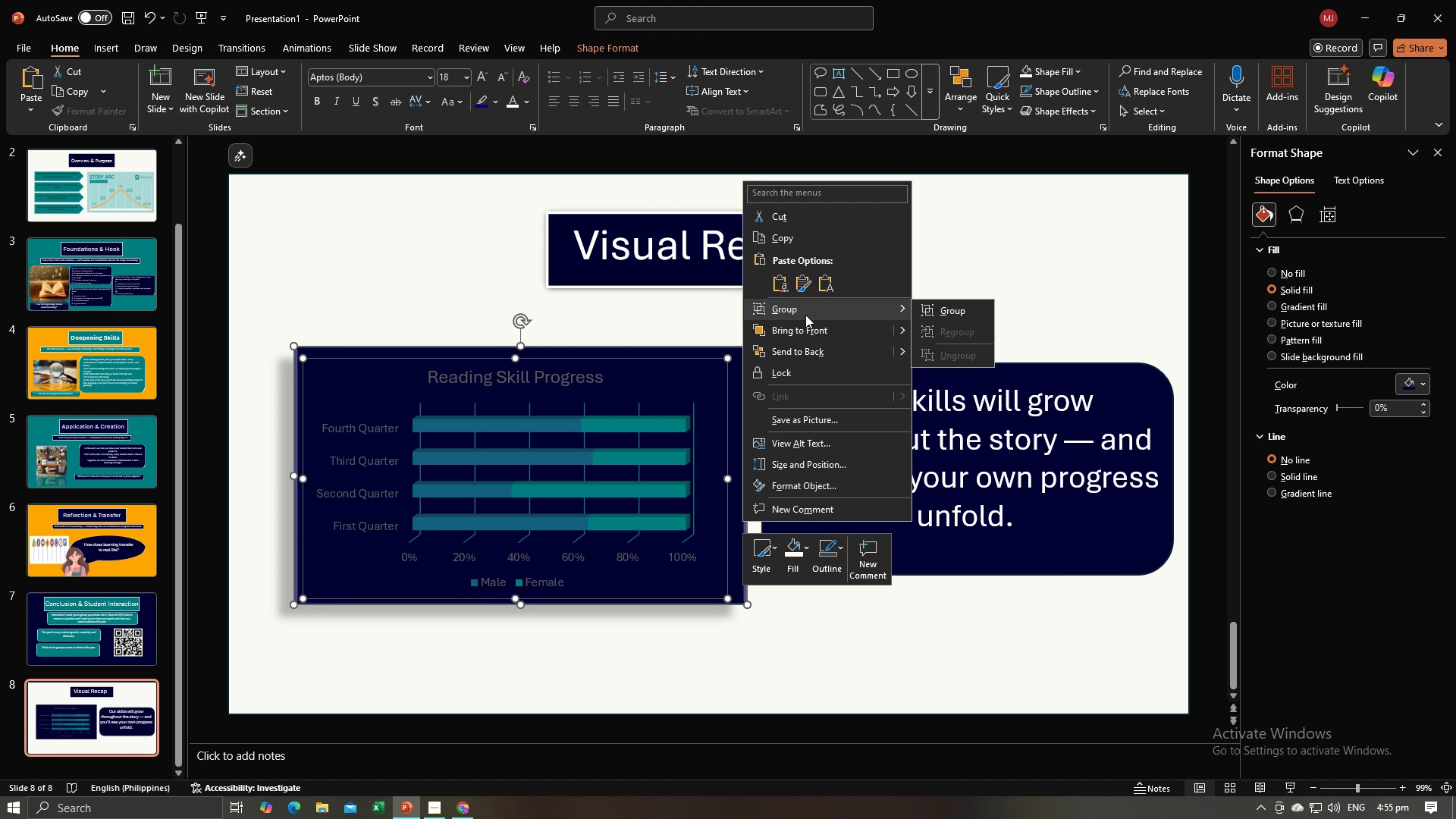 
left_click([805, 315])
 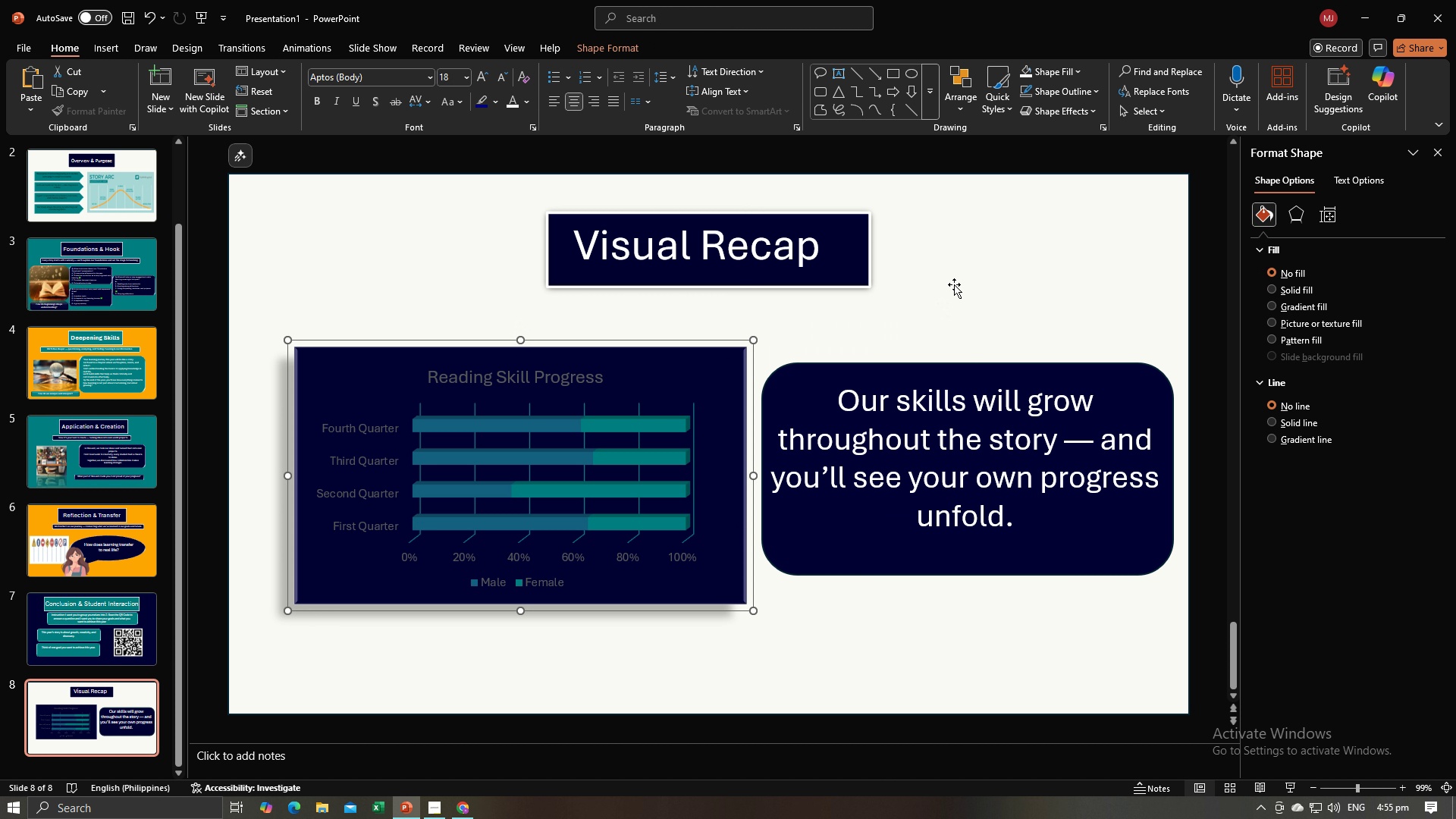 
double_click([958, 278])
 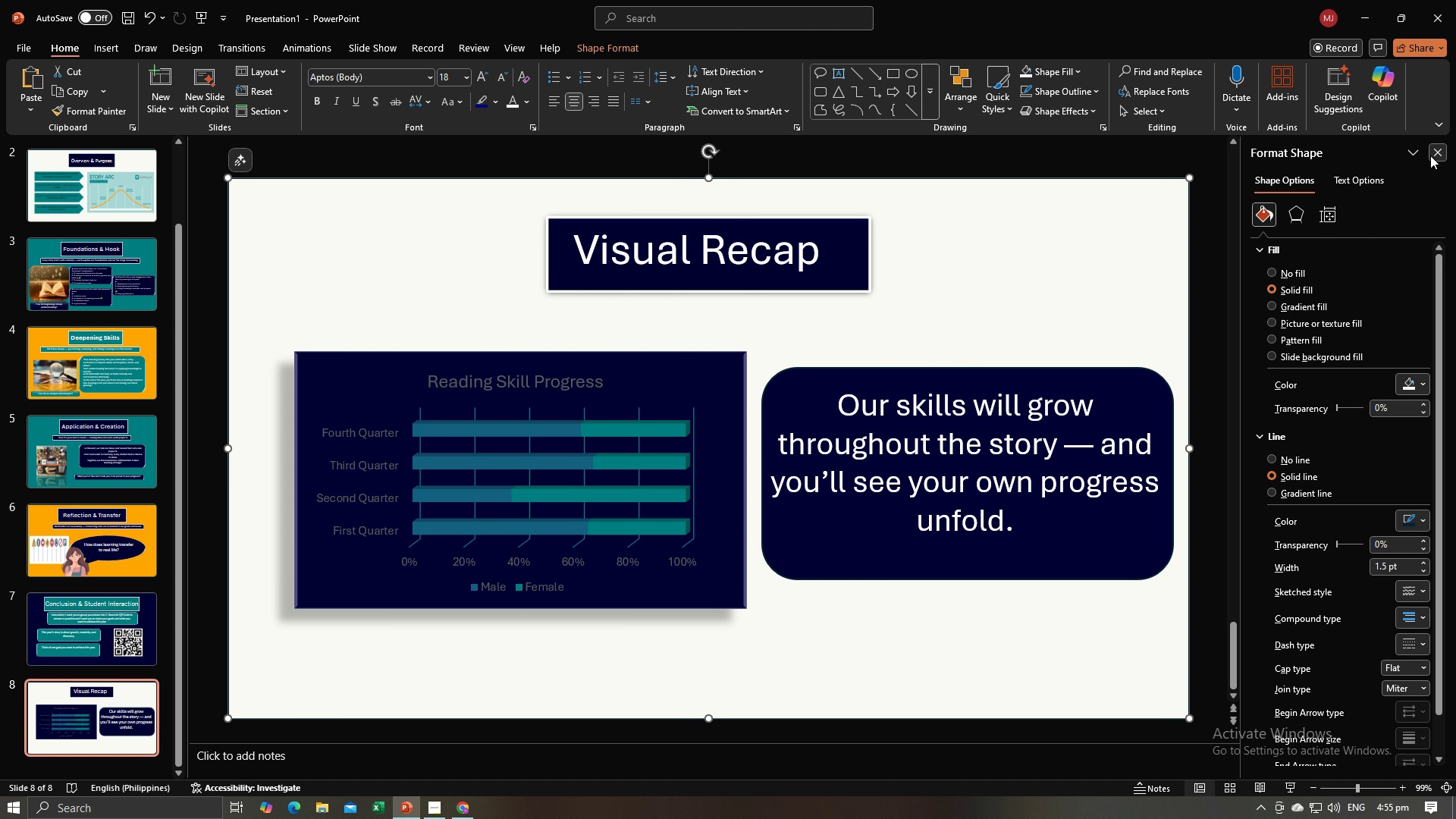 
wait(5.01)
 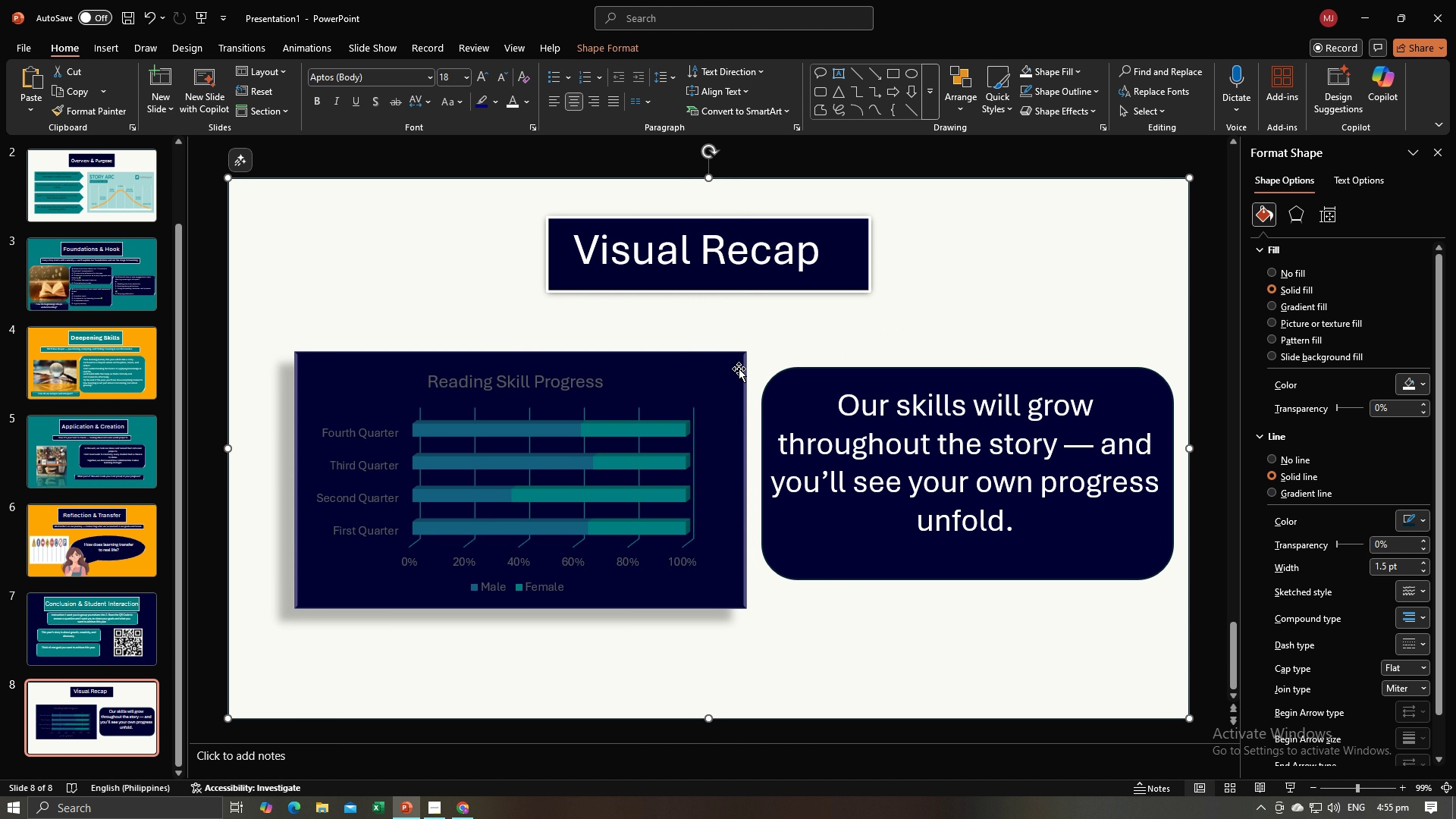 
left_click([1211, 274])
 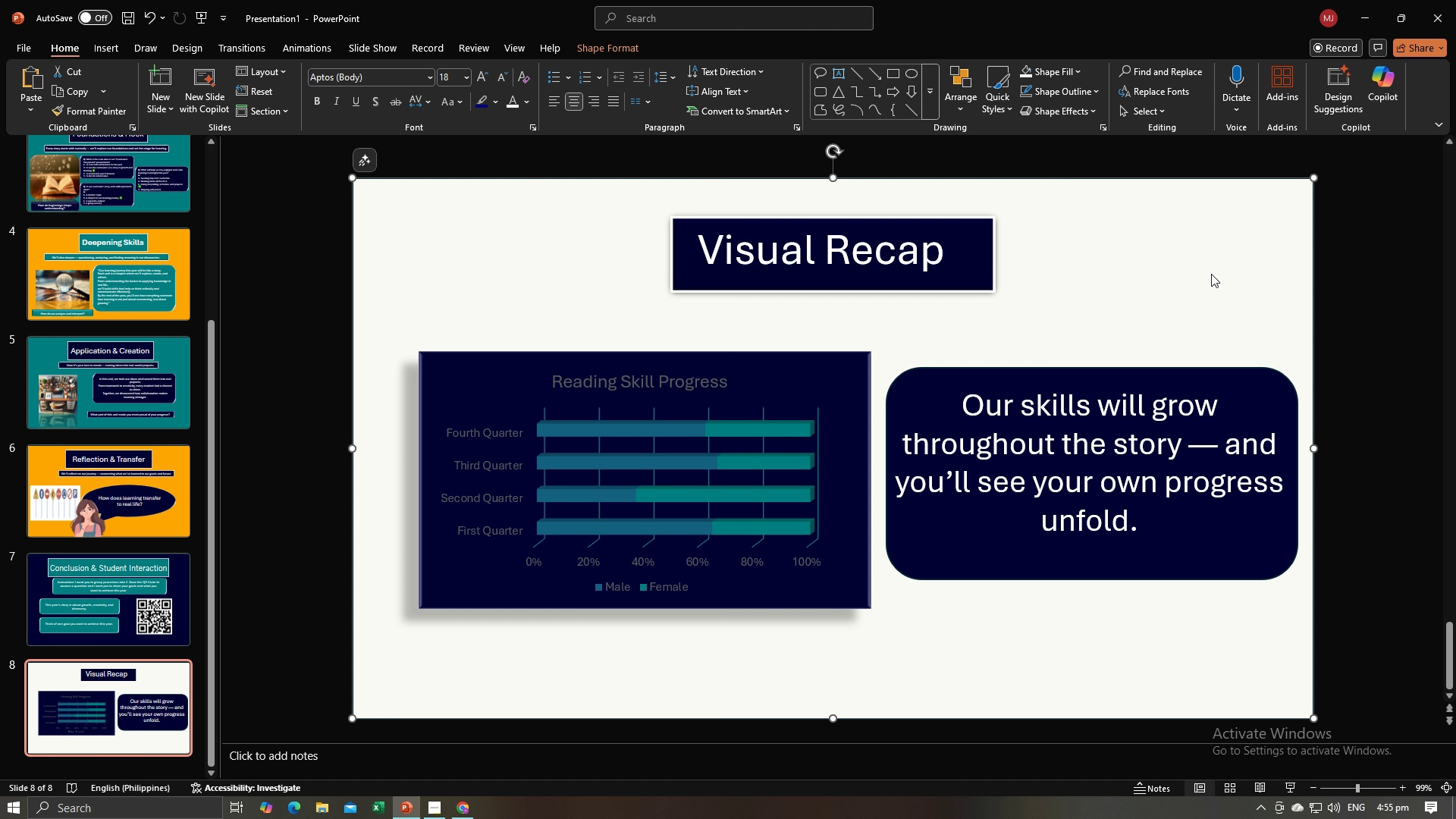 
key(Alt+Tab)